 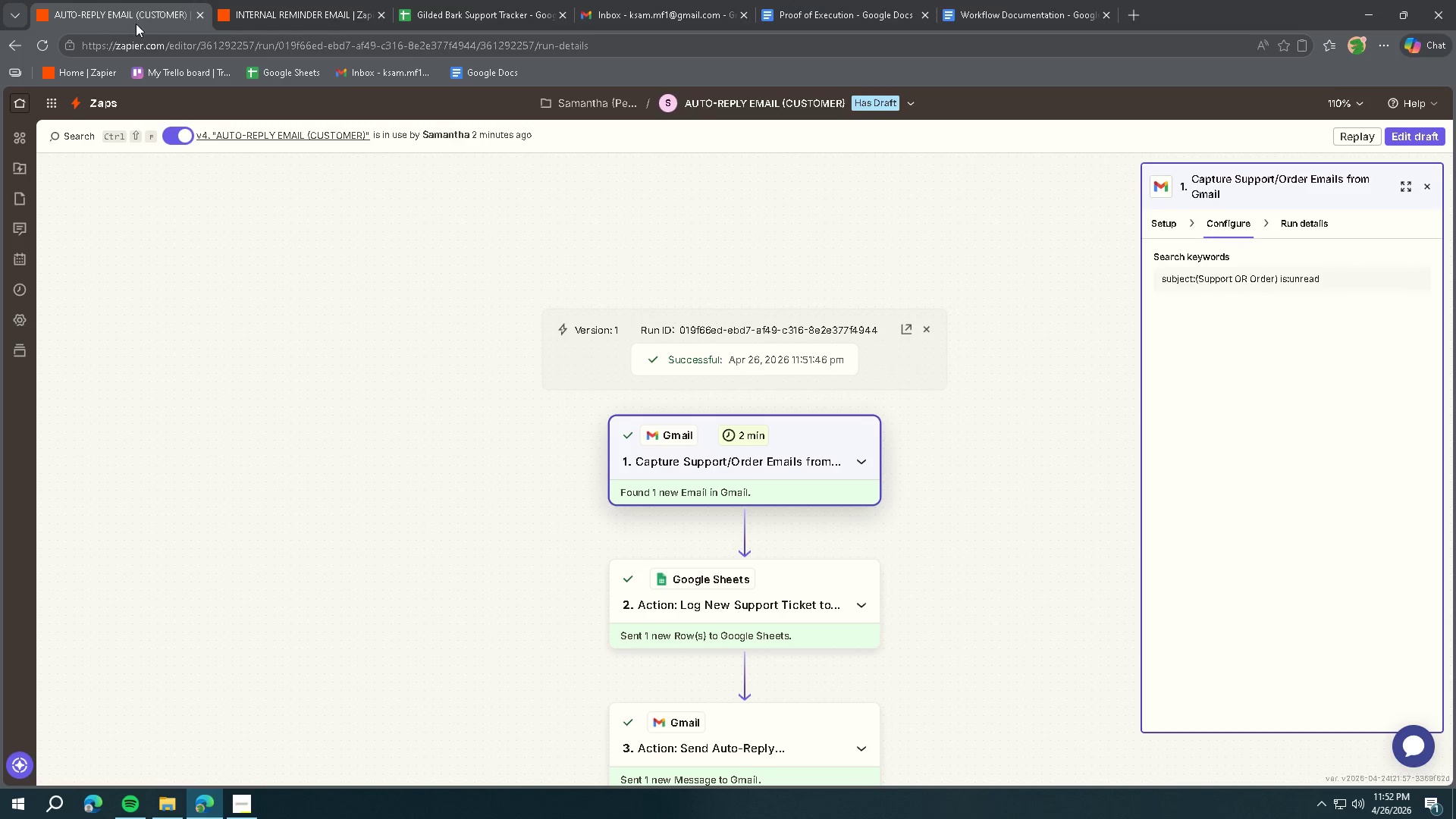 
scroll: coordinate [672, 363], scroll_direction: down, amount: 3.0
 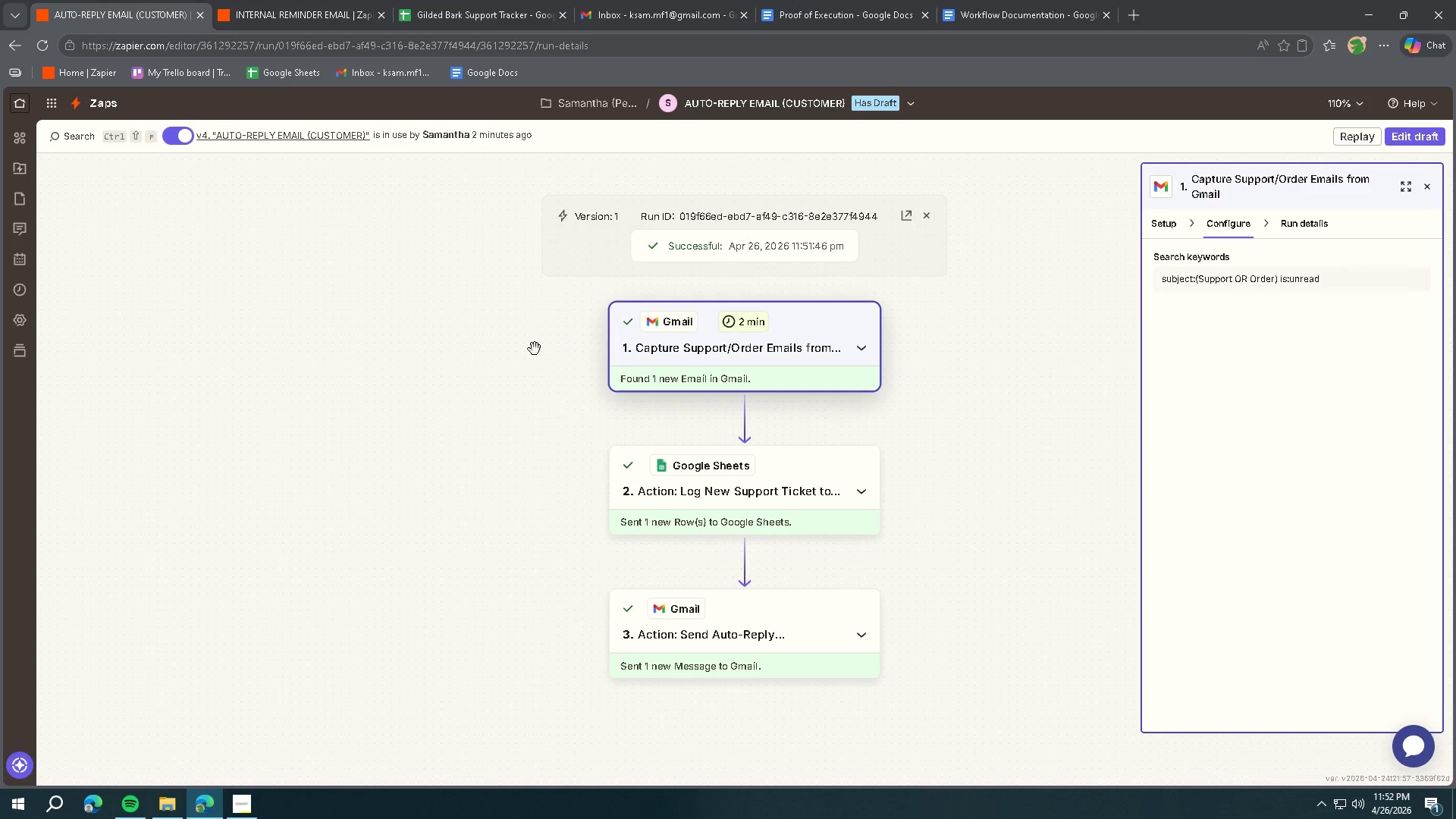 
key(Meta+MetaLeft)
 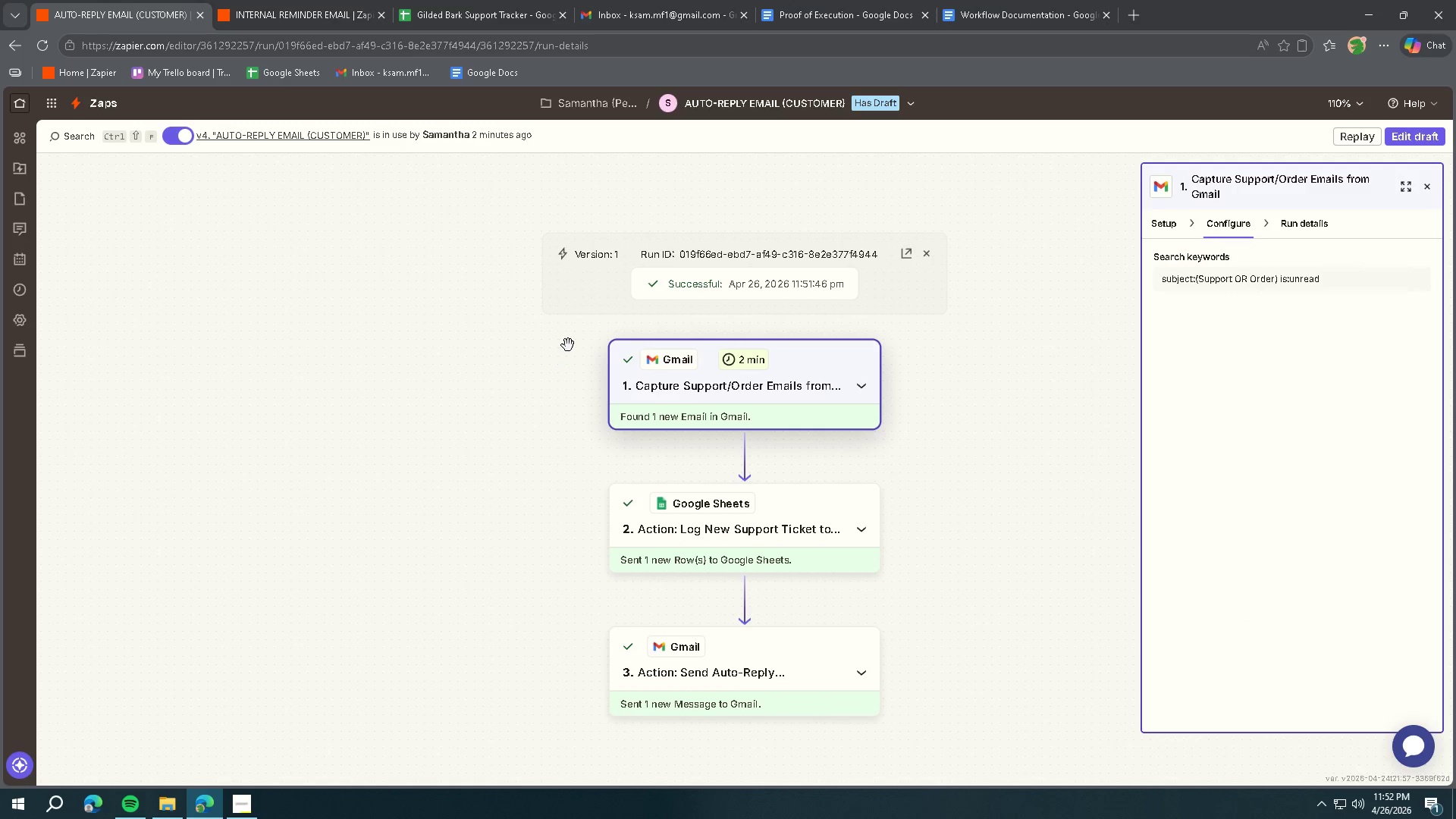 
key(Meta+Shift+ShiftLeft)
 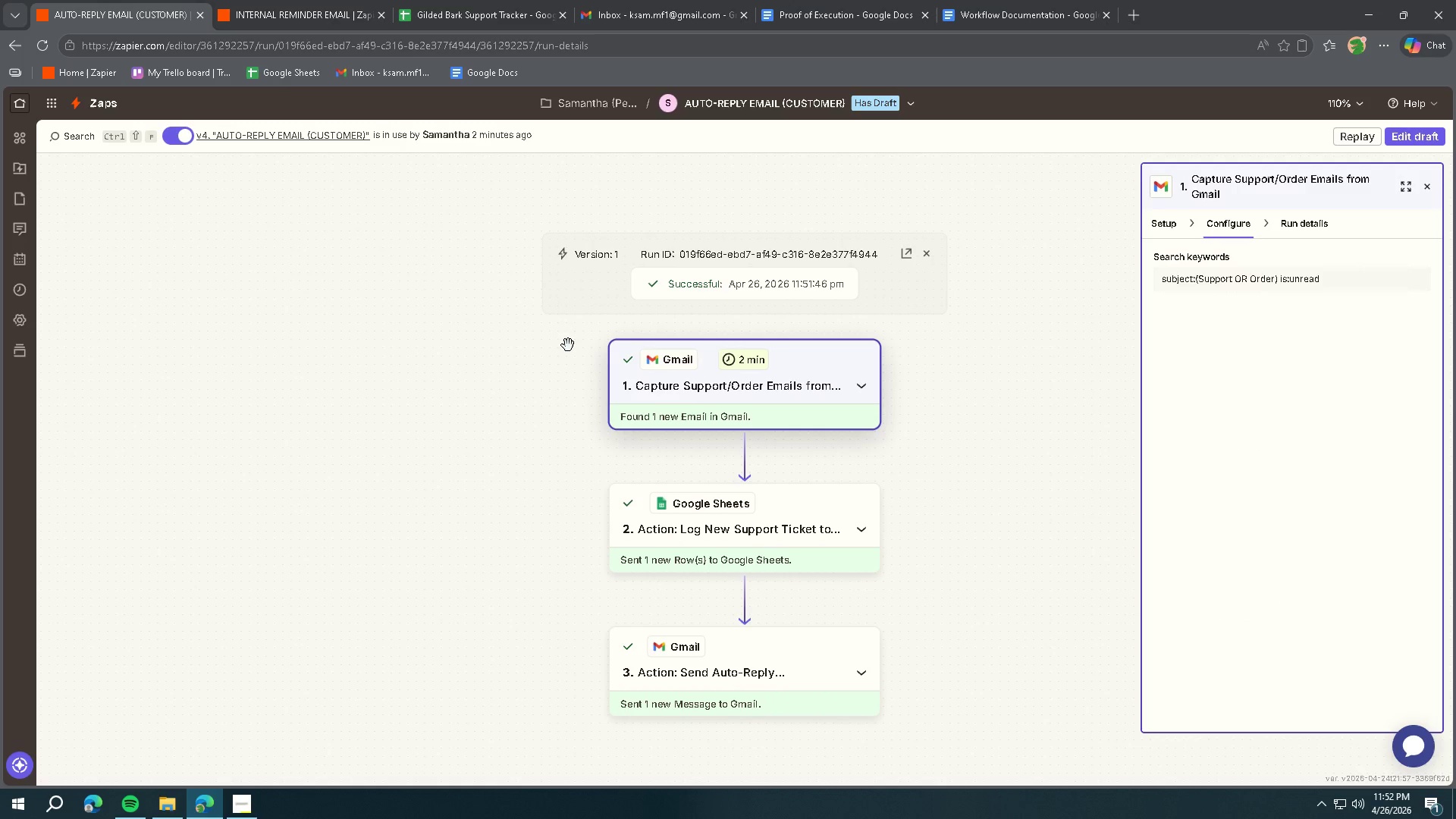 
scroll: coordinate [528, 349], scroll_direction: up, amount: 1.0
 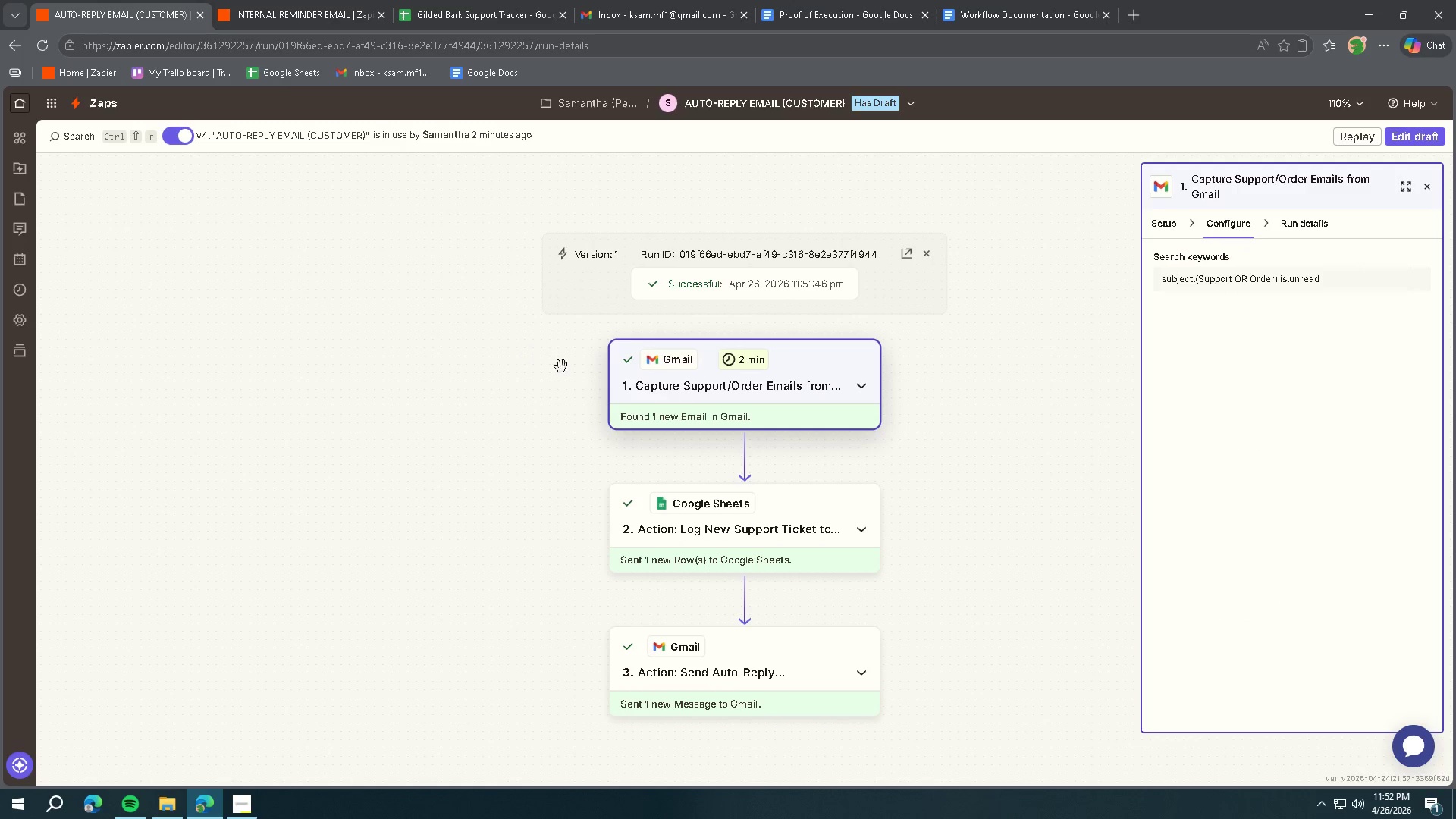 
key(Meta+Shift+S)
 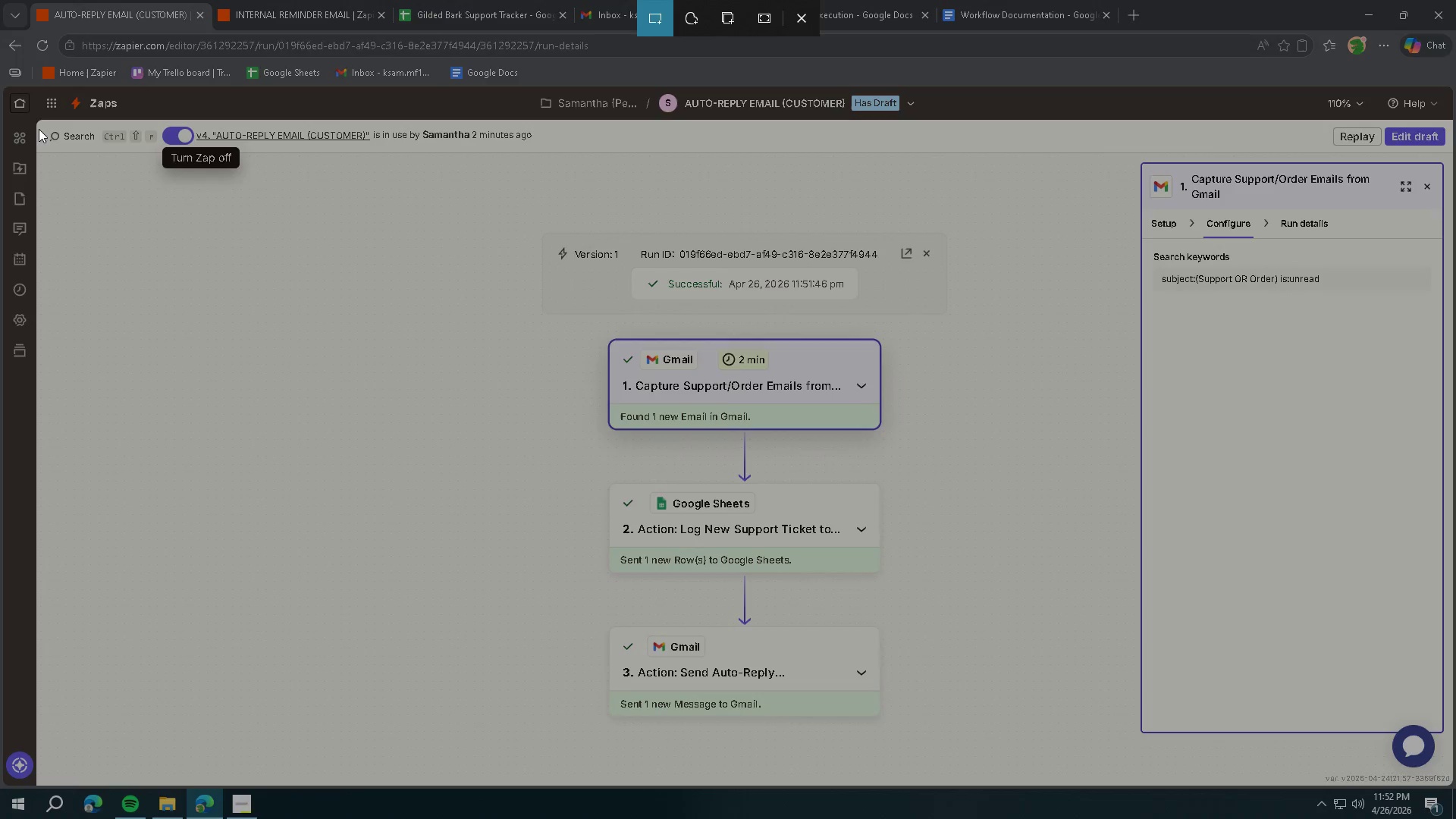 
left_click_drag(start_coordinate=[38, 123], to_coordinate=[1448, 786])
 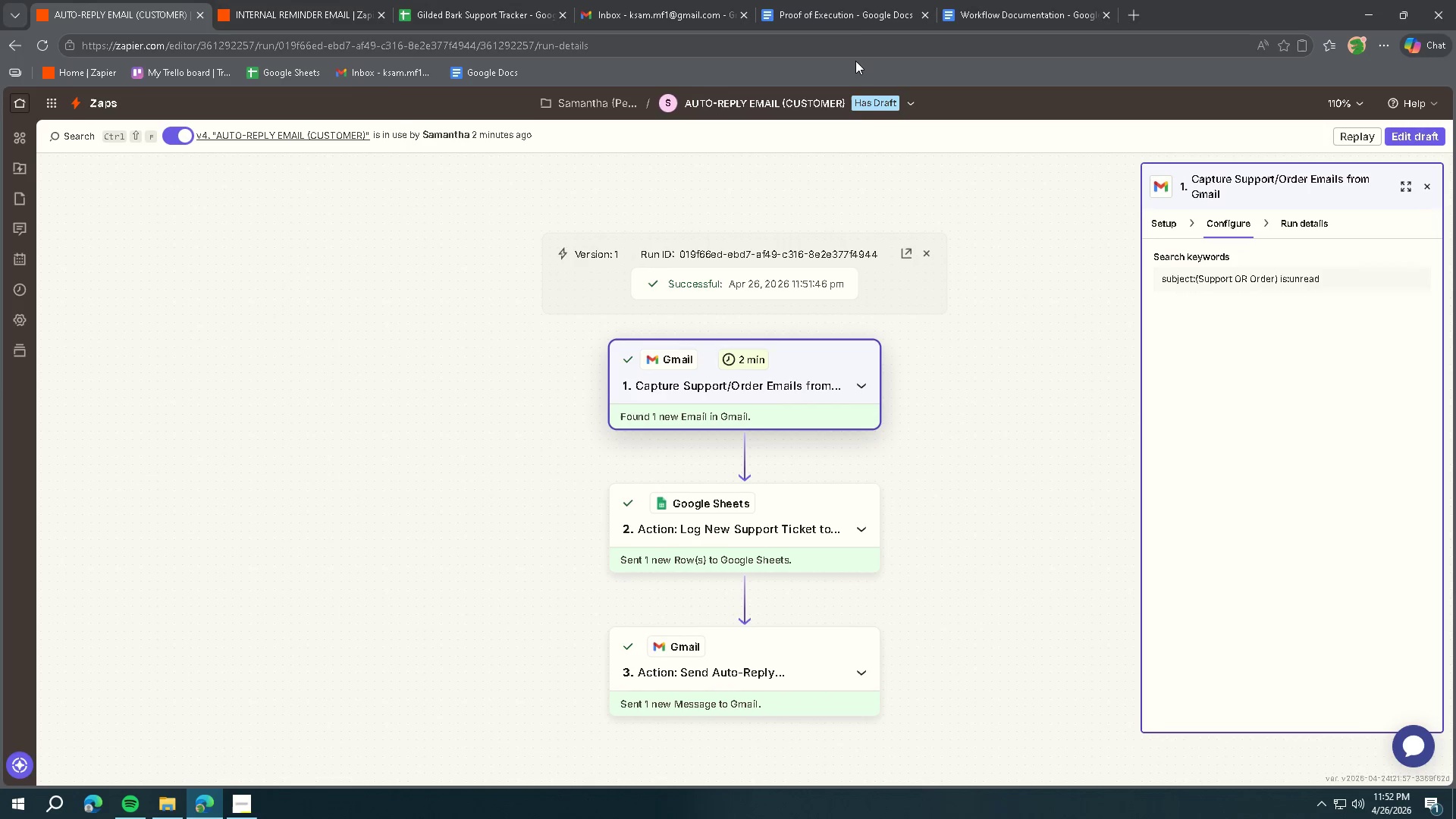 
left_click([843, 11])
 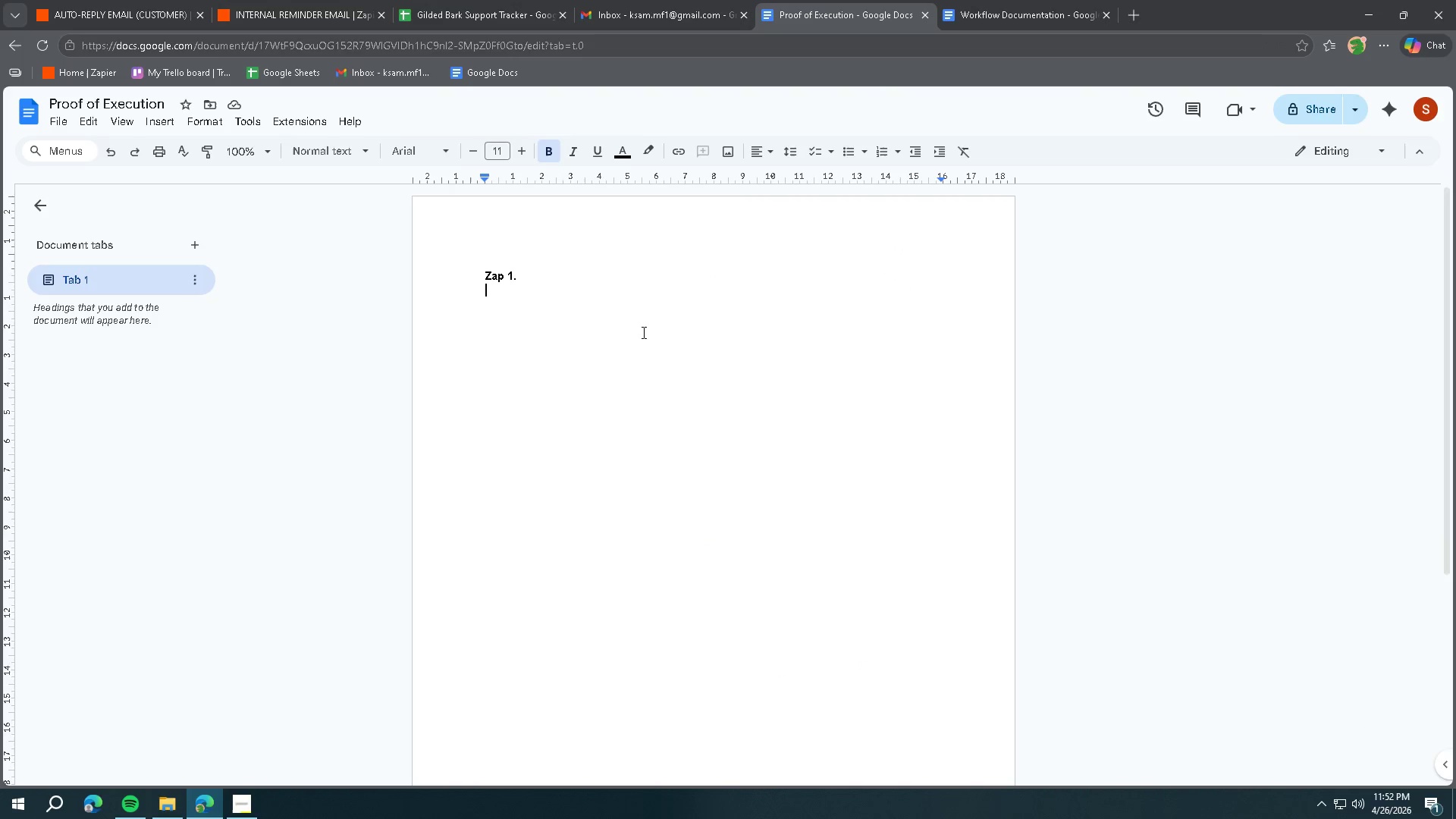 
key(Control+ControlLeft)
 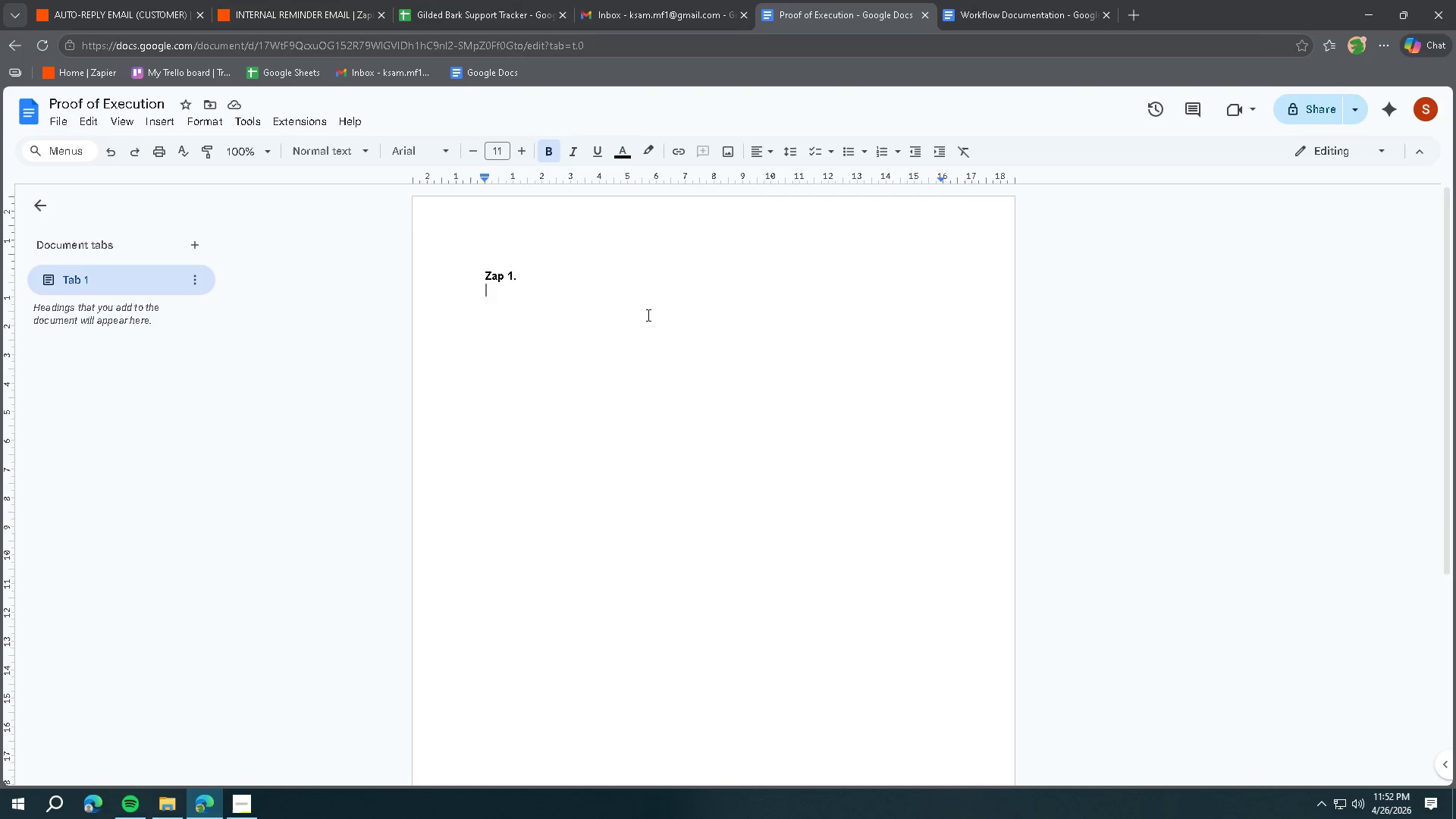 
key(Control+V)
 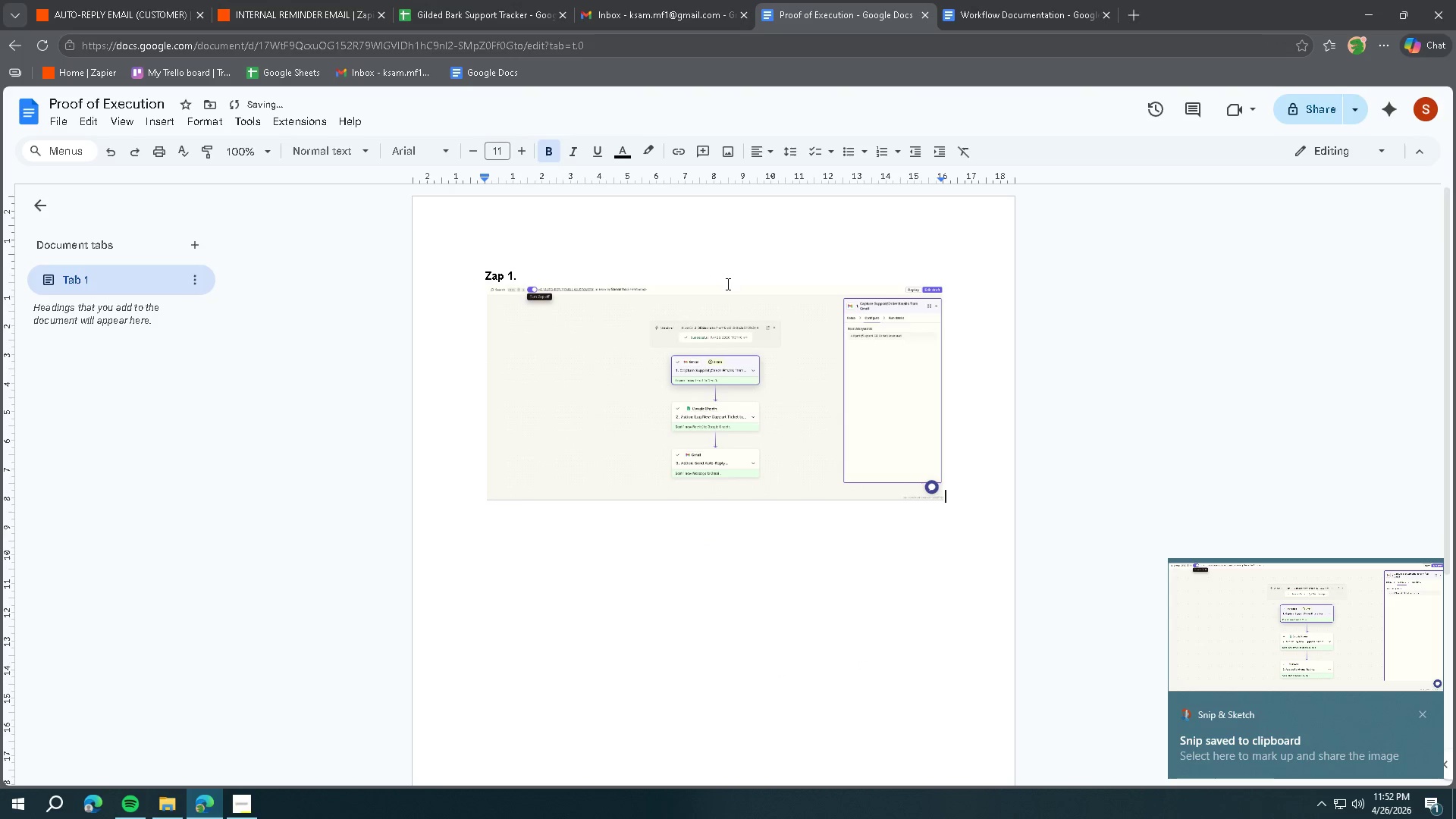 
left_click([990, 11])
 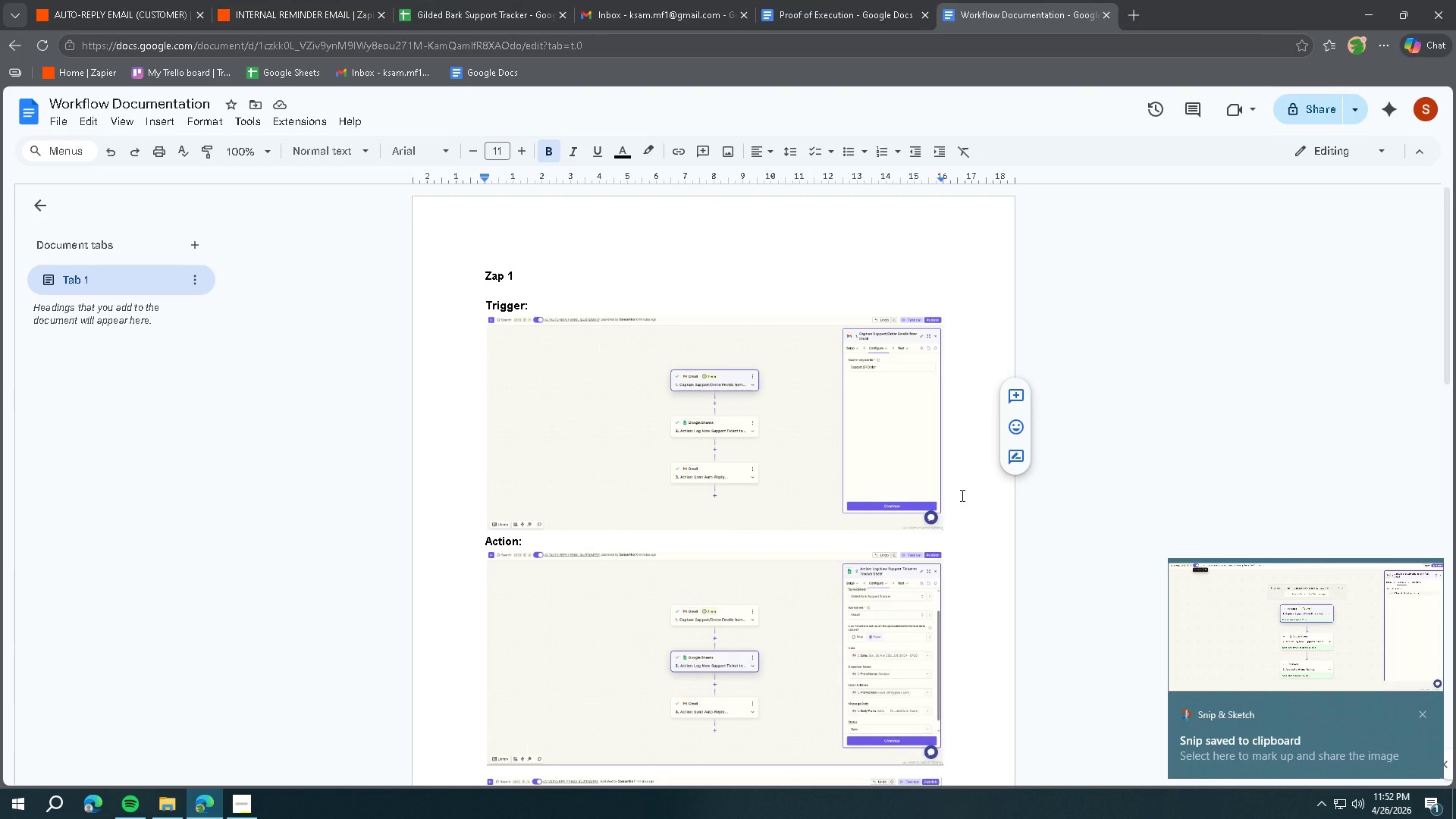 
wait(6.19)
 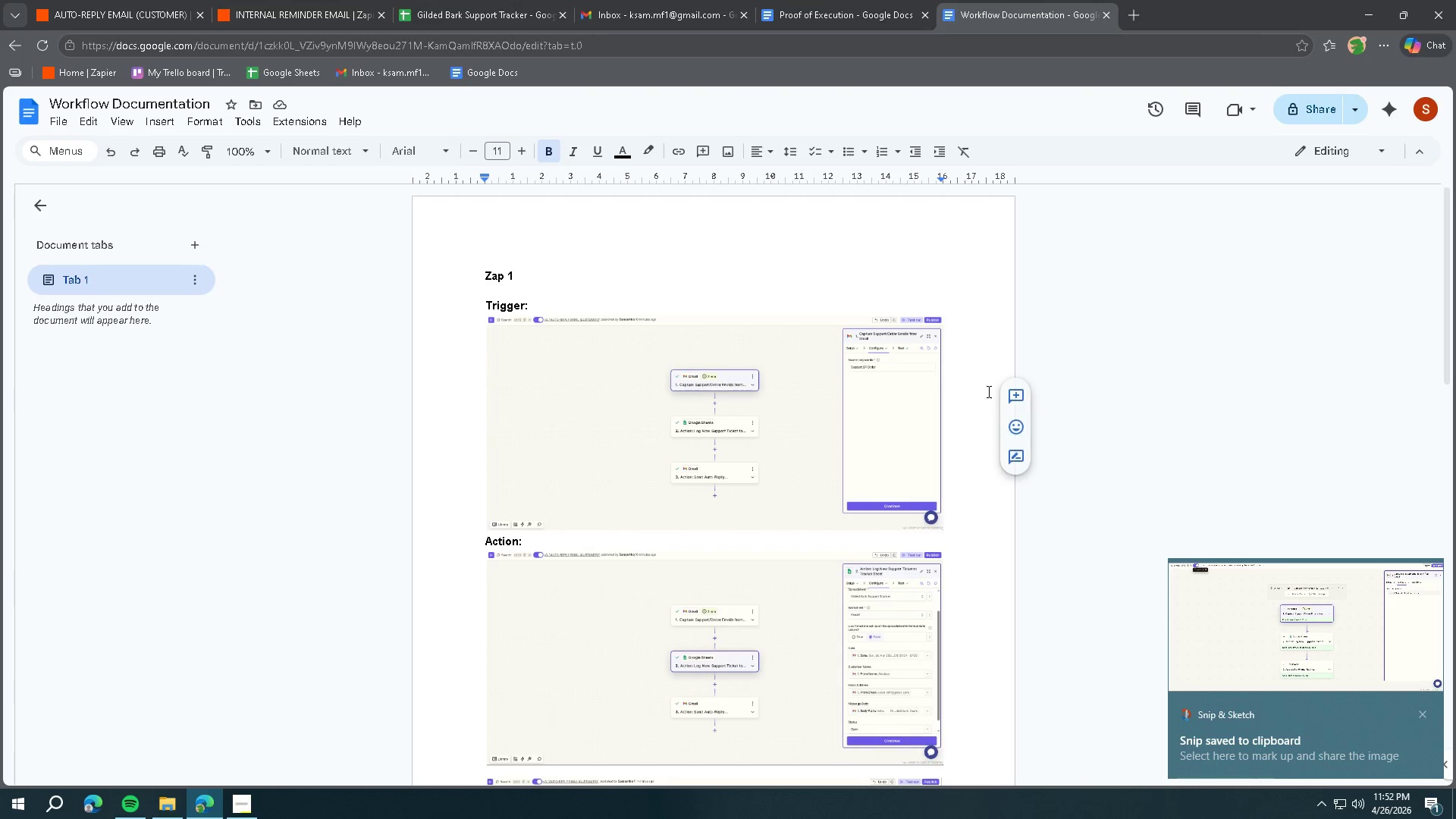 
left_click([168, 8])
 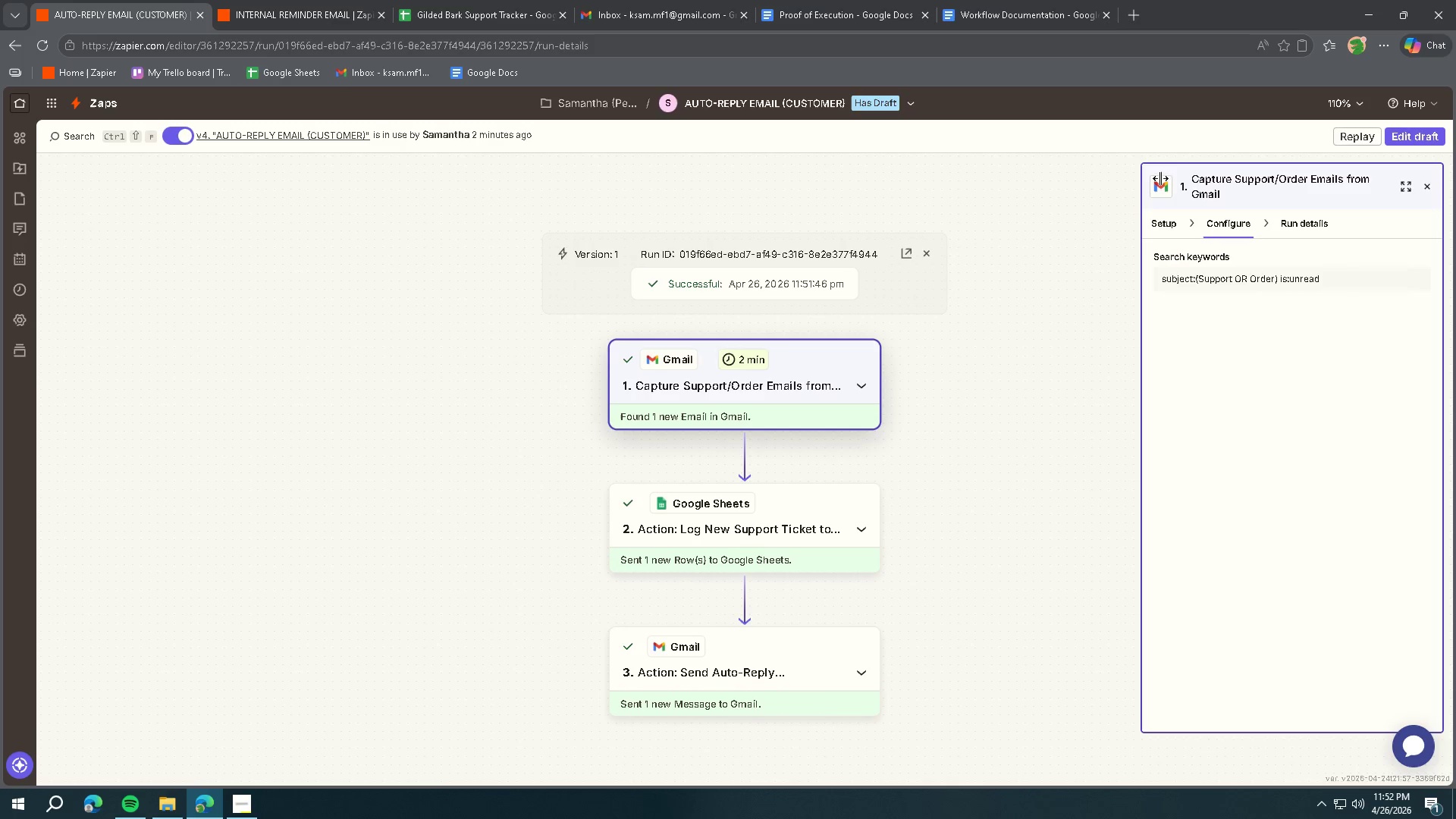 
left_click([1402, 135])
 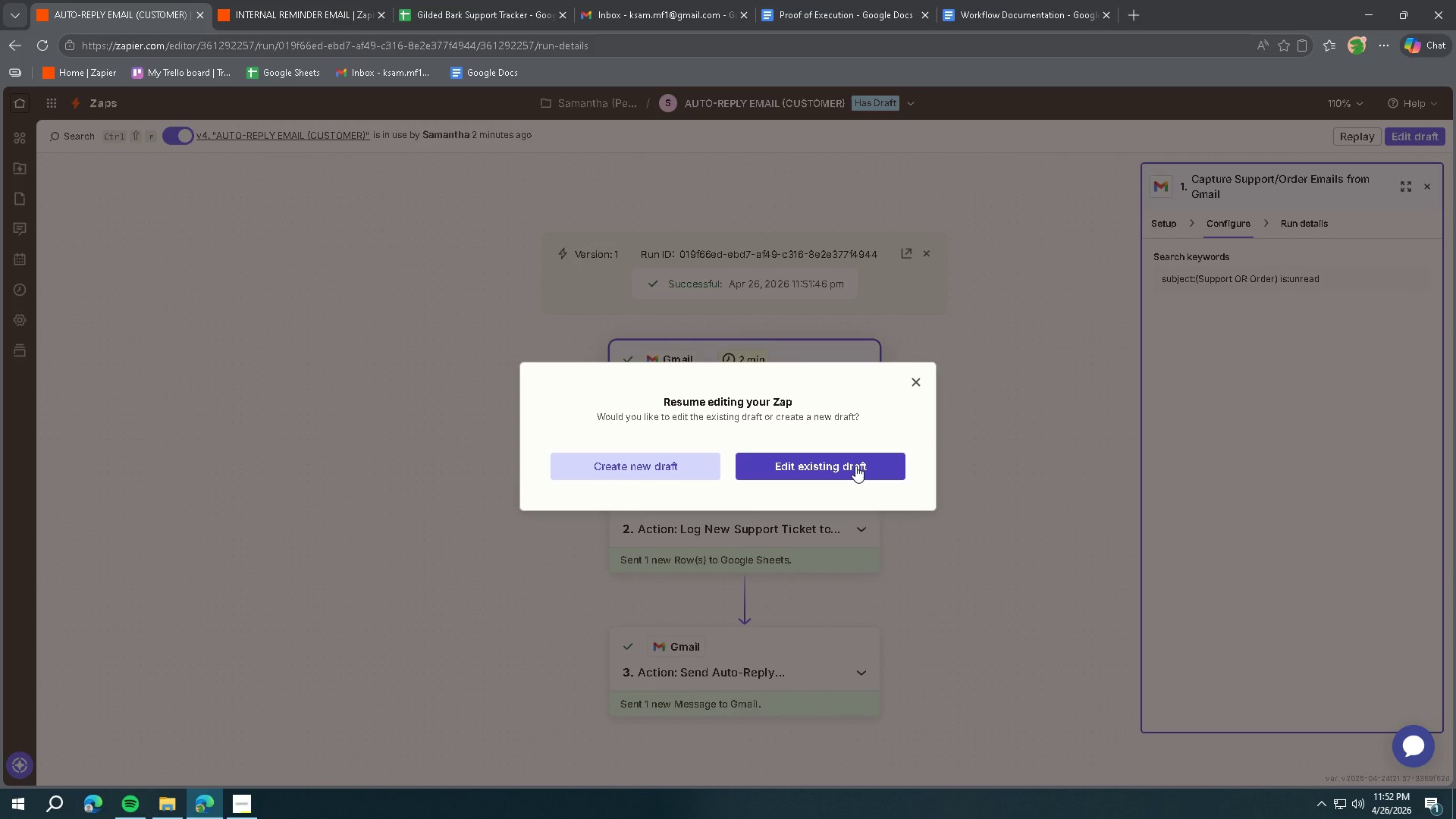 
left_click([855, 466])
 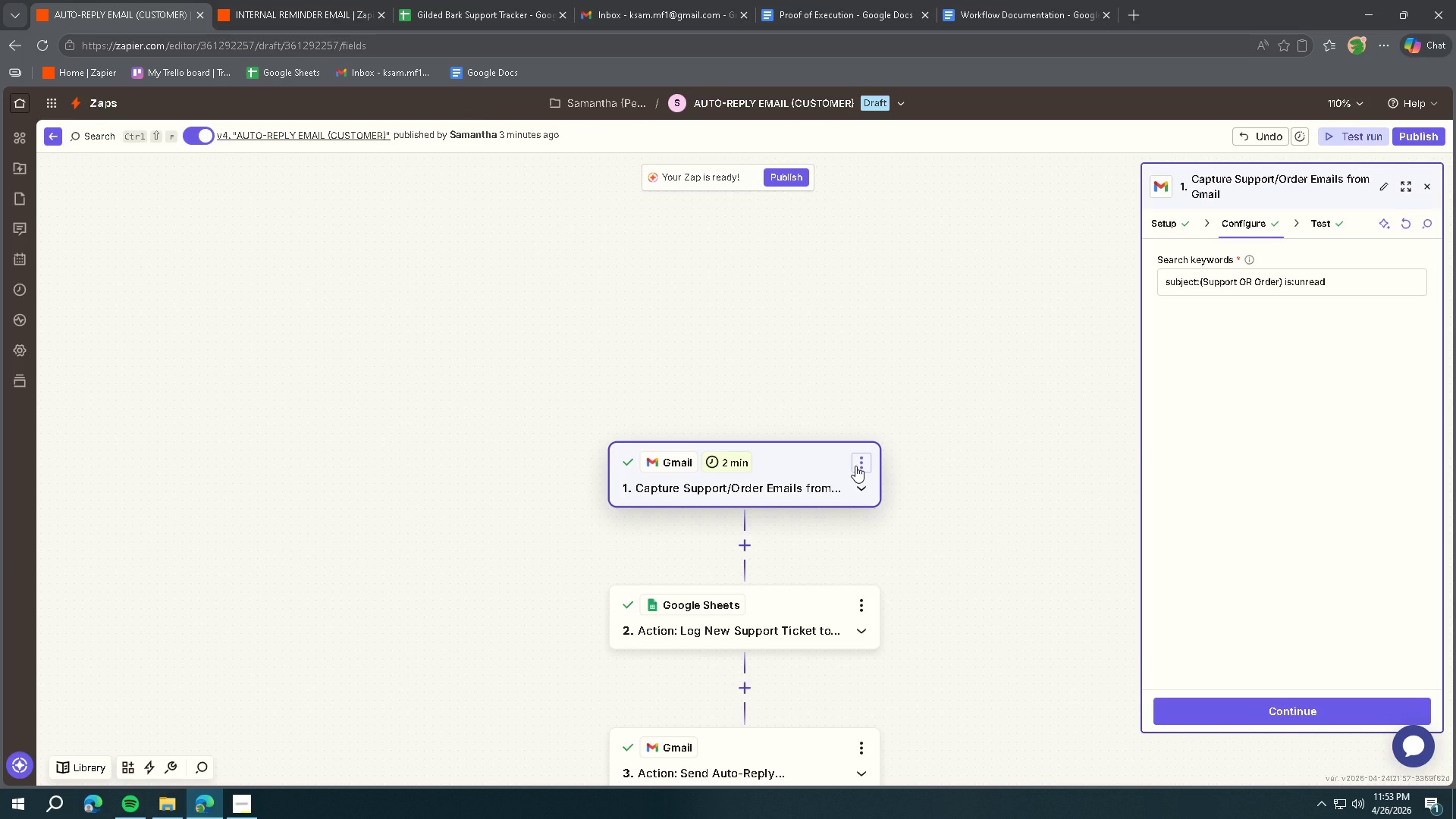 
wait(49.06)
 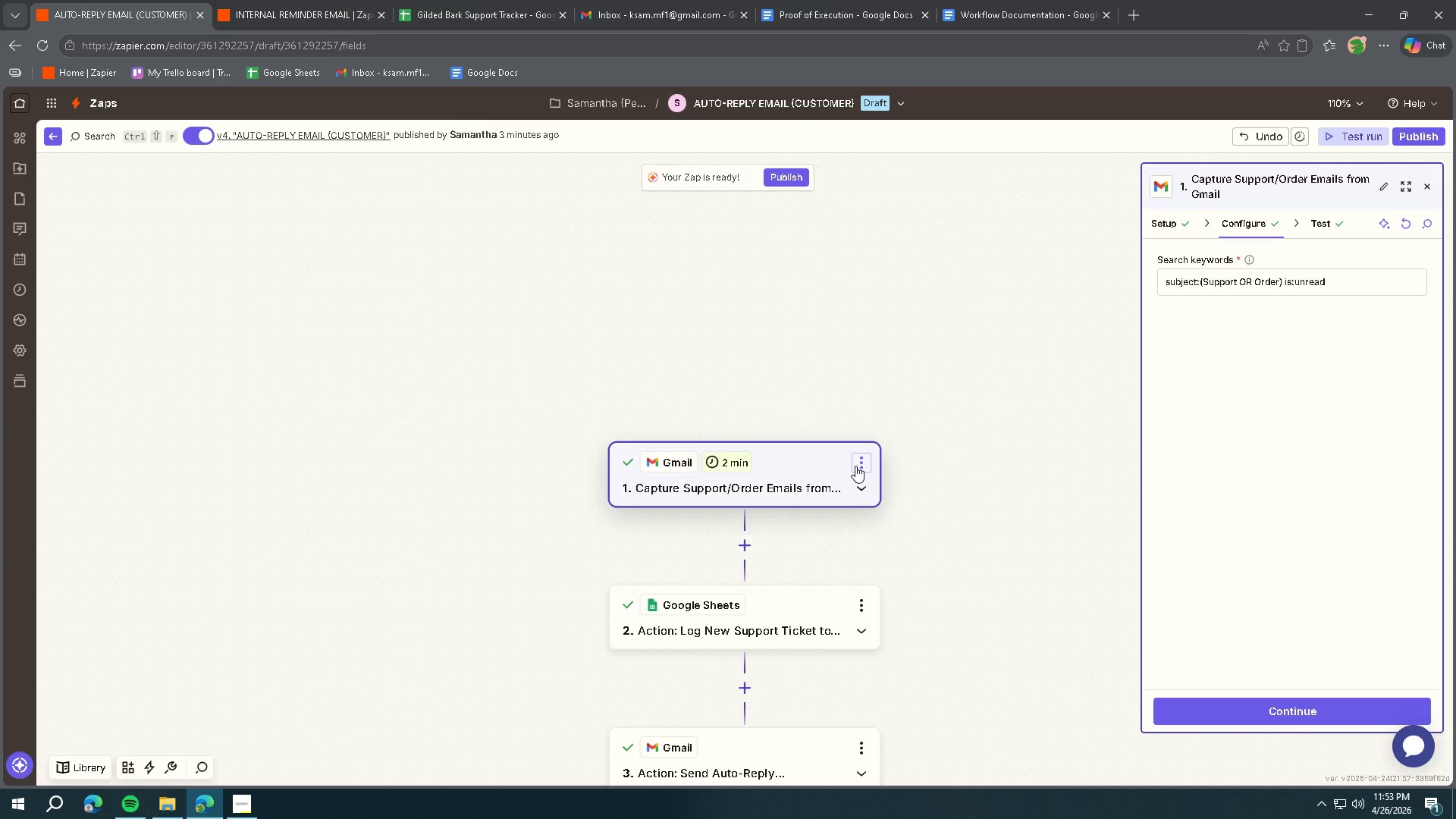 
left_click([248, 805])